 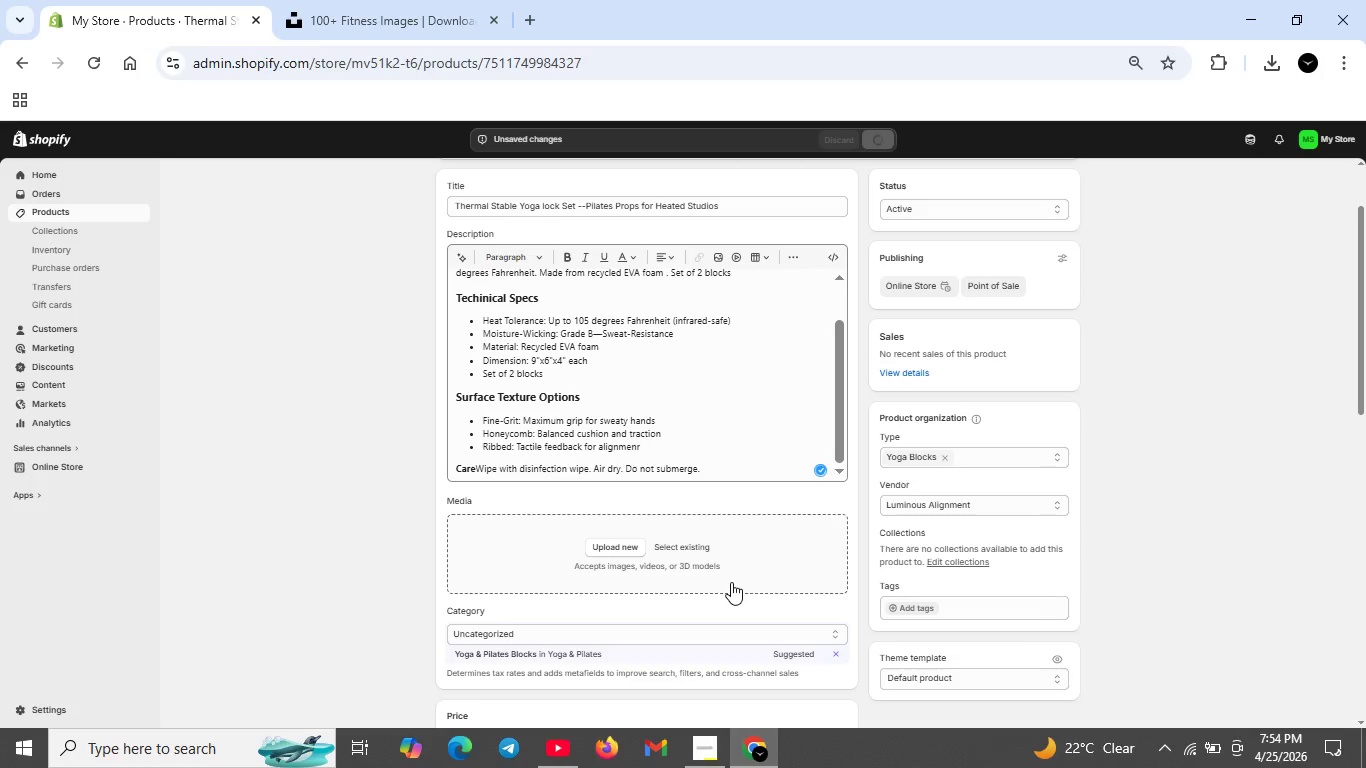 
scroll: coordinate [731, 582], scroll_direction: down, amount: 1.0
 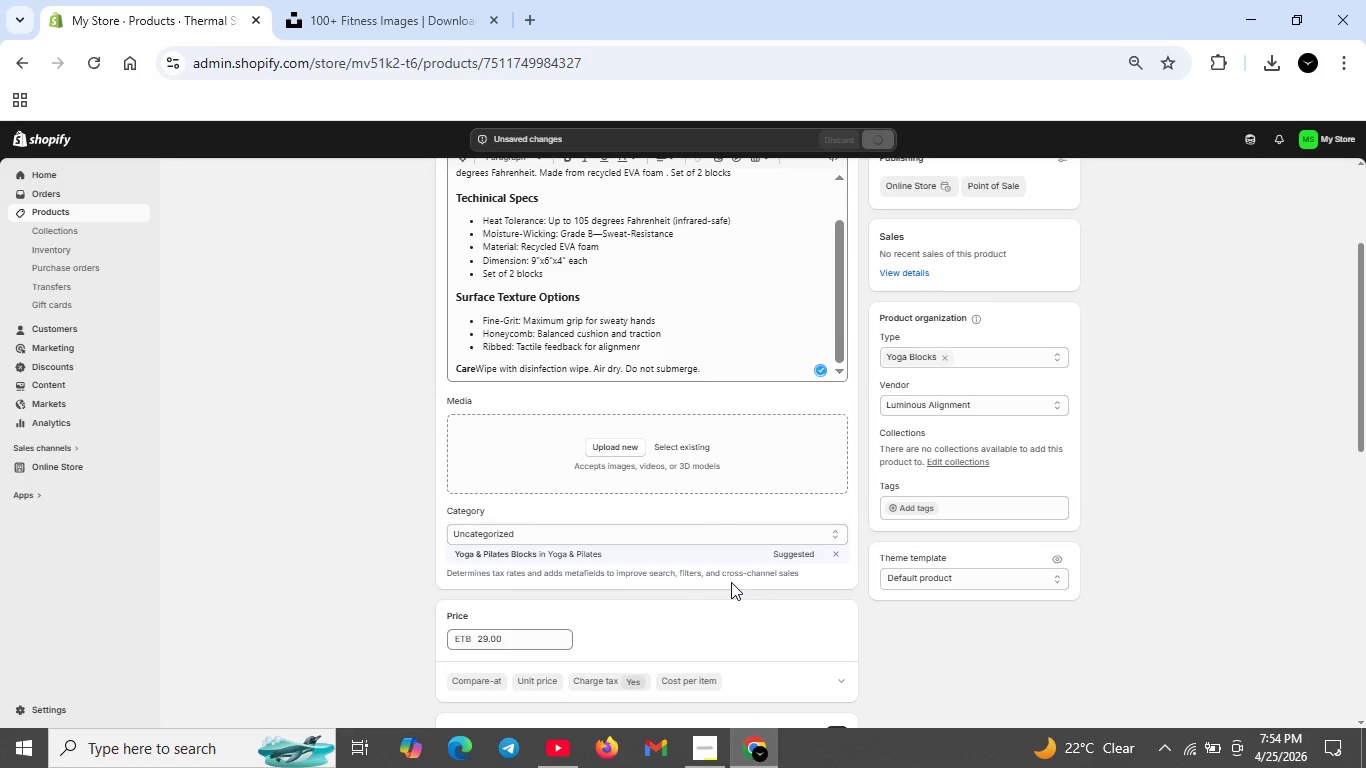 
scroll: coordinate [820, 553], scroll_direction: up, amount: 2.0
 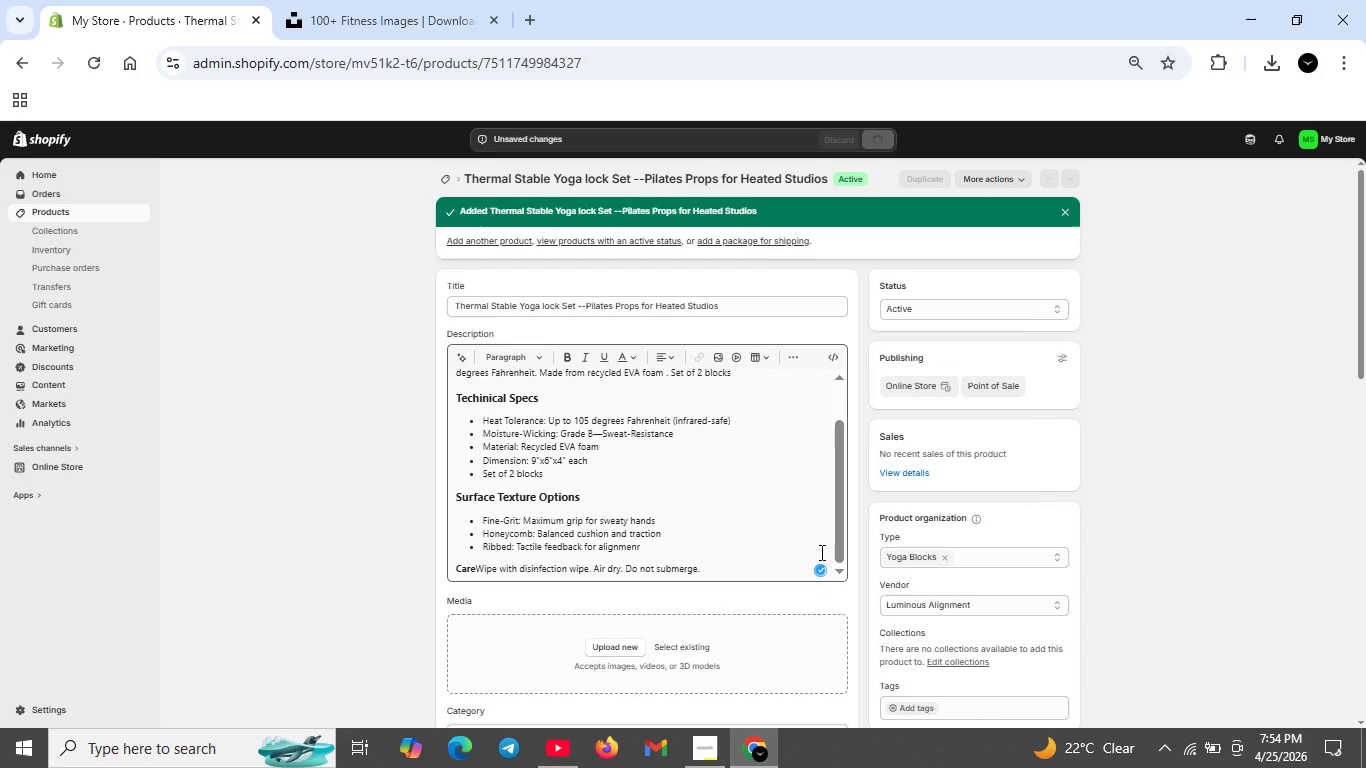 
scroll: coordinate [820, 552], scroll_direction: down, amount: 1.0
 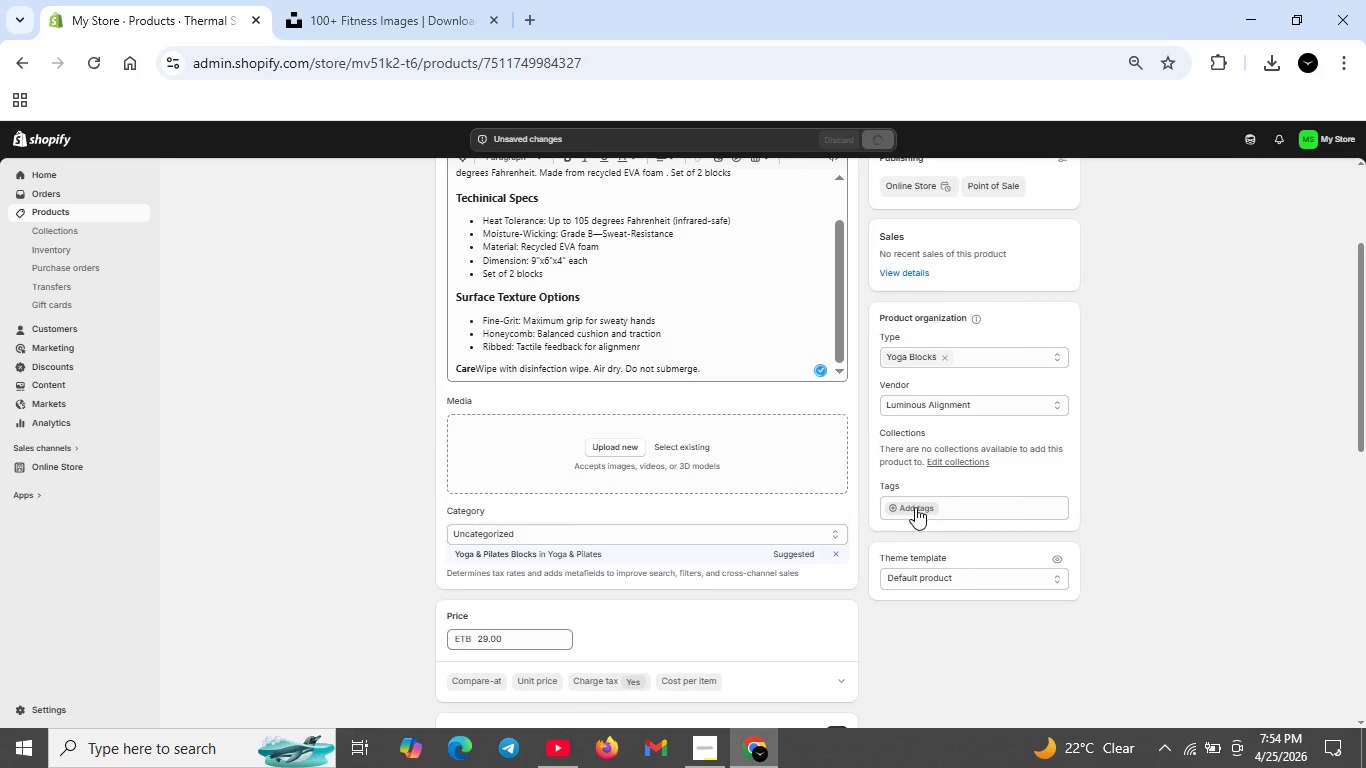 
left_click([915, 507])
 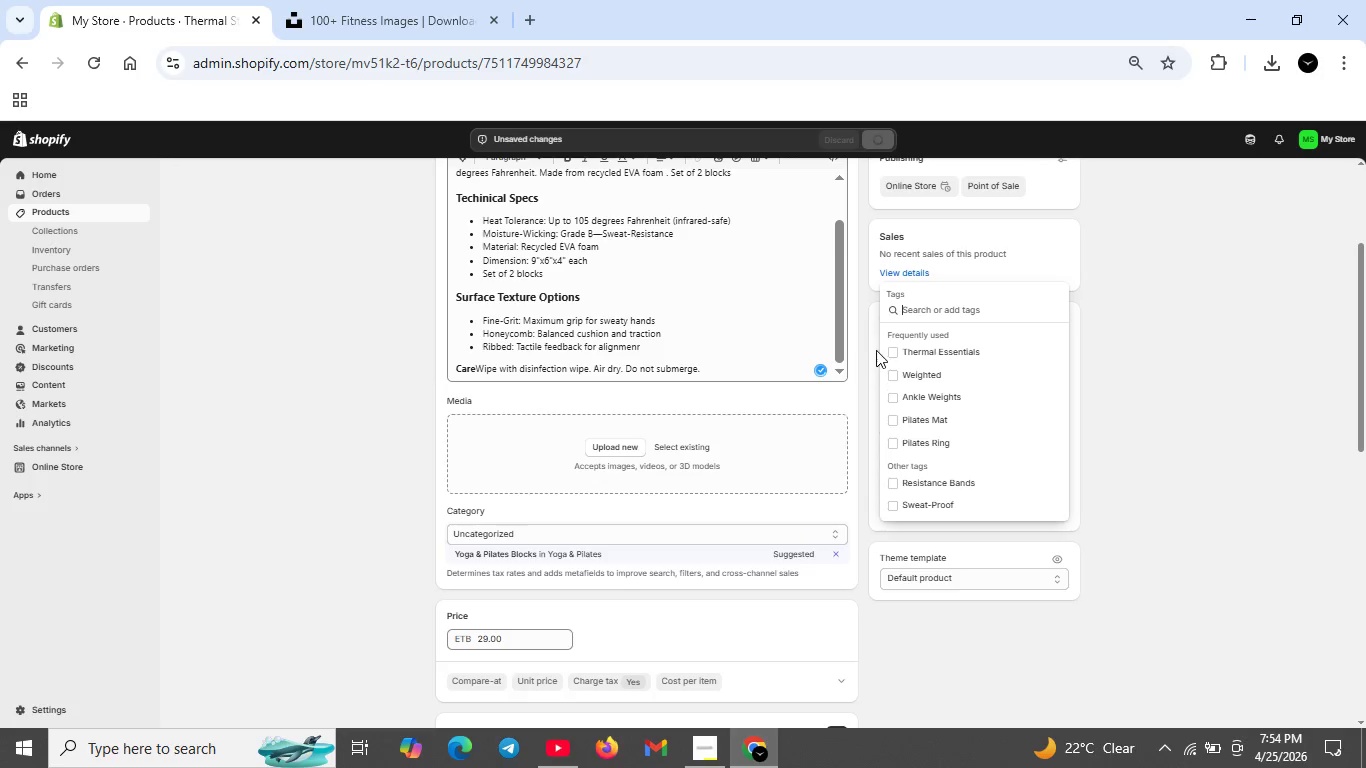 
left_click([894, 353])
 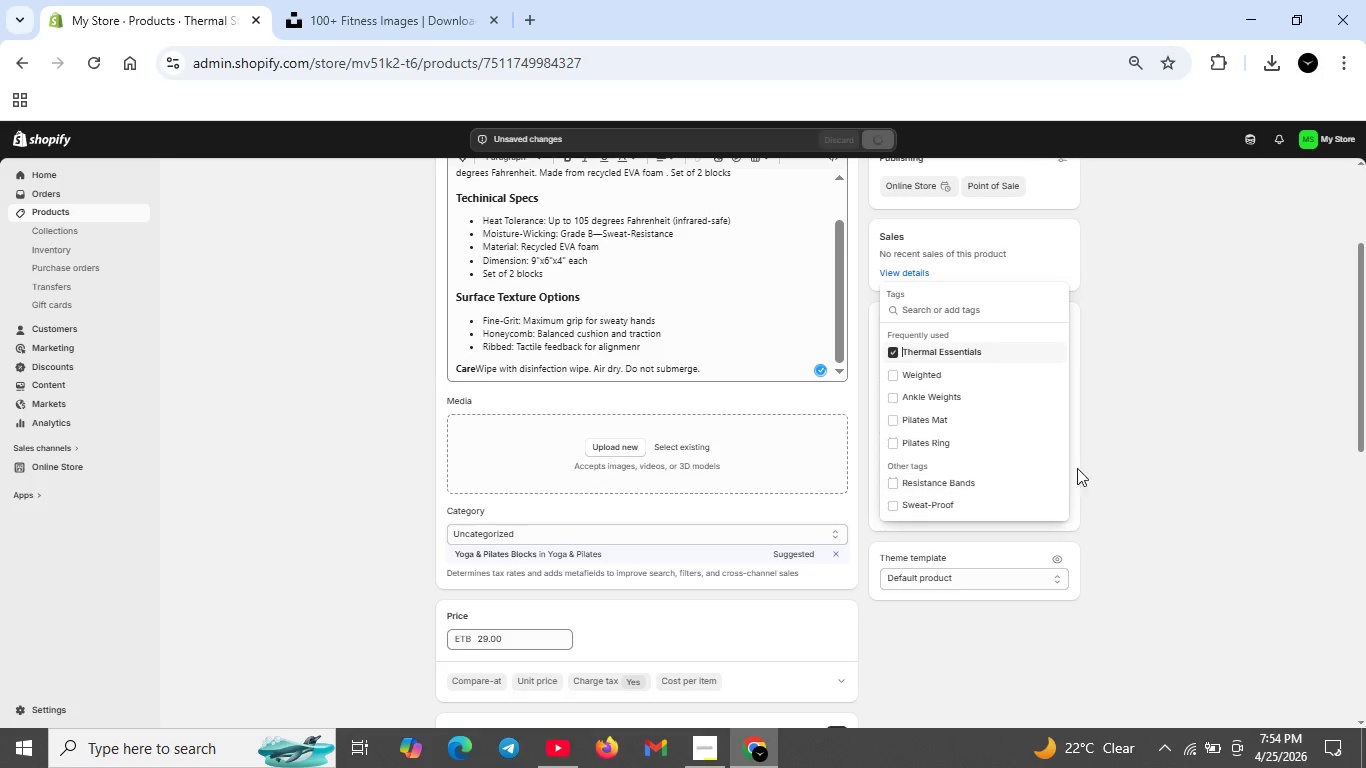 
mouse_move([1030, 489])
 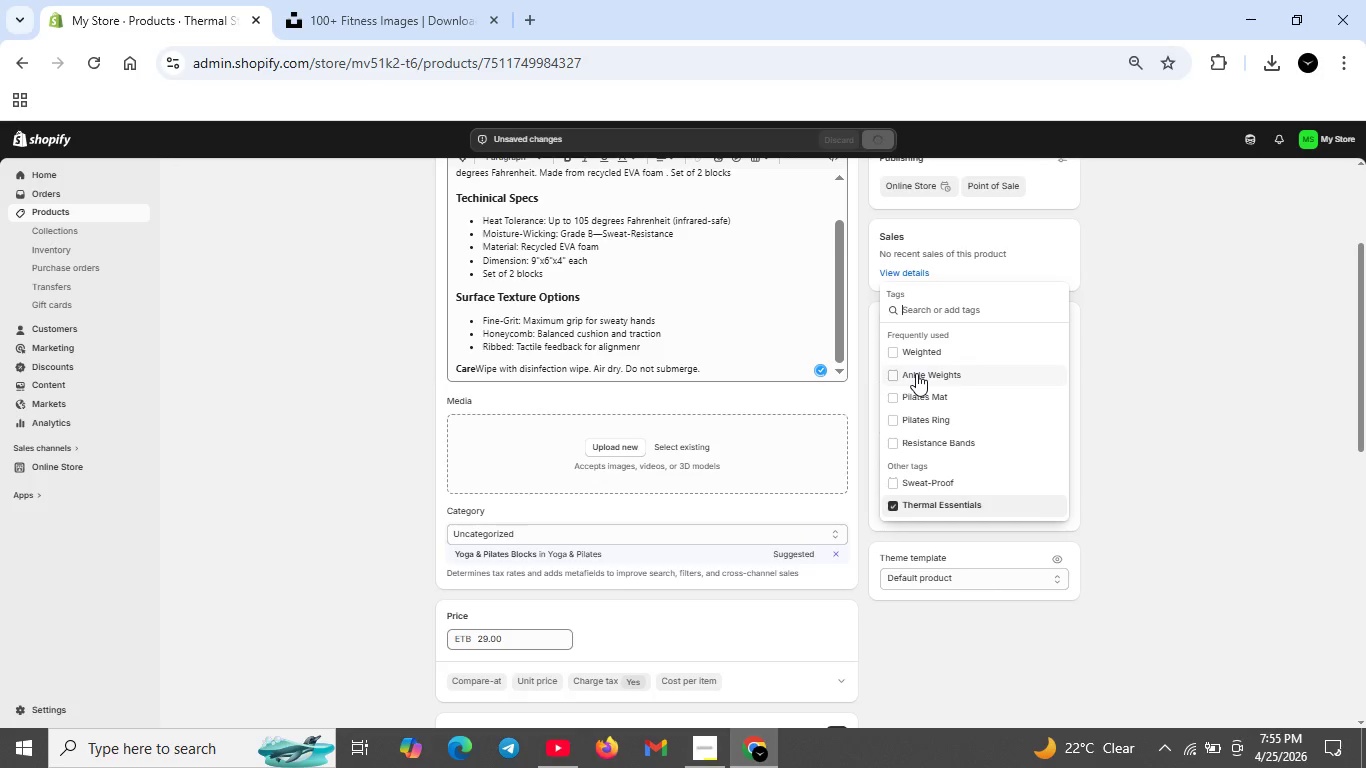 
type(Yoga Blocks)
 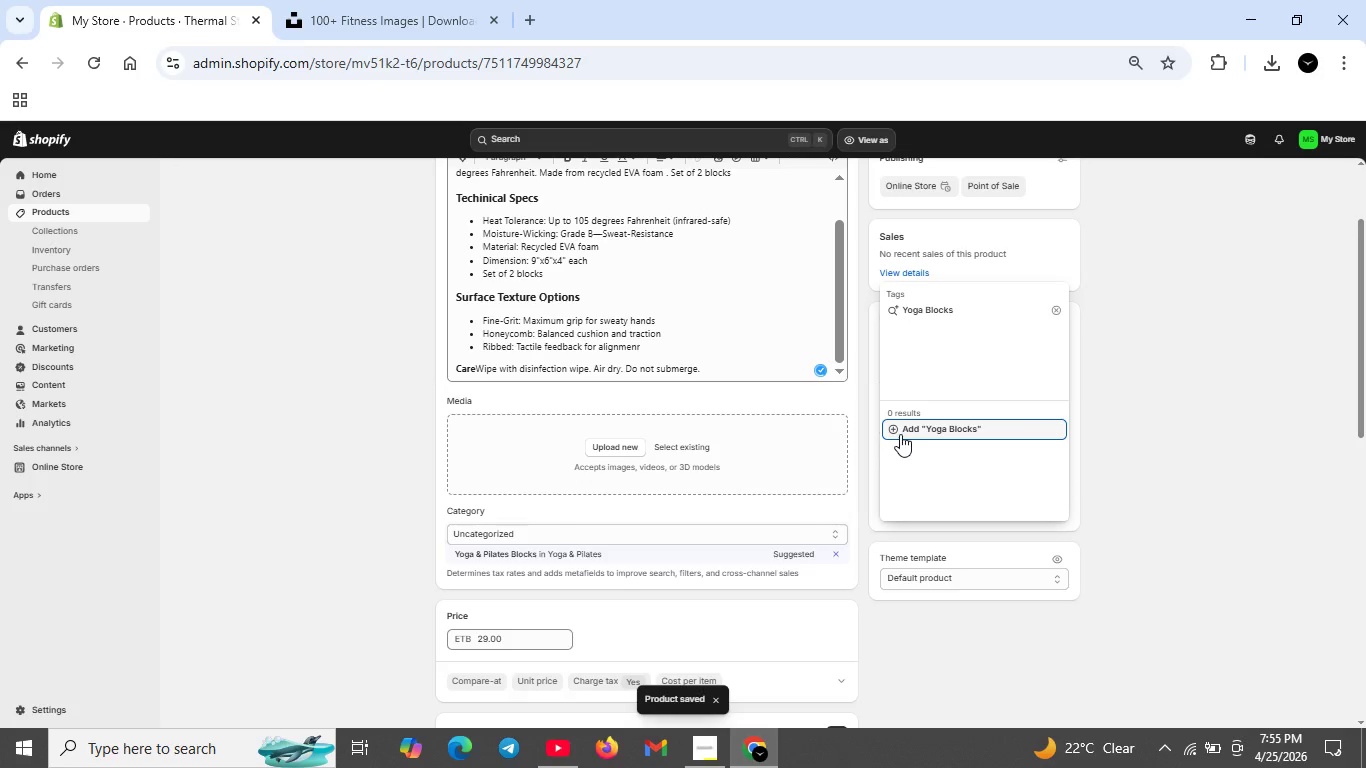 
left_click([894, 432])
 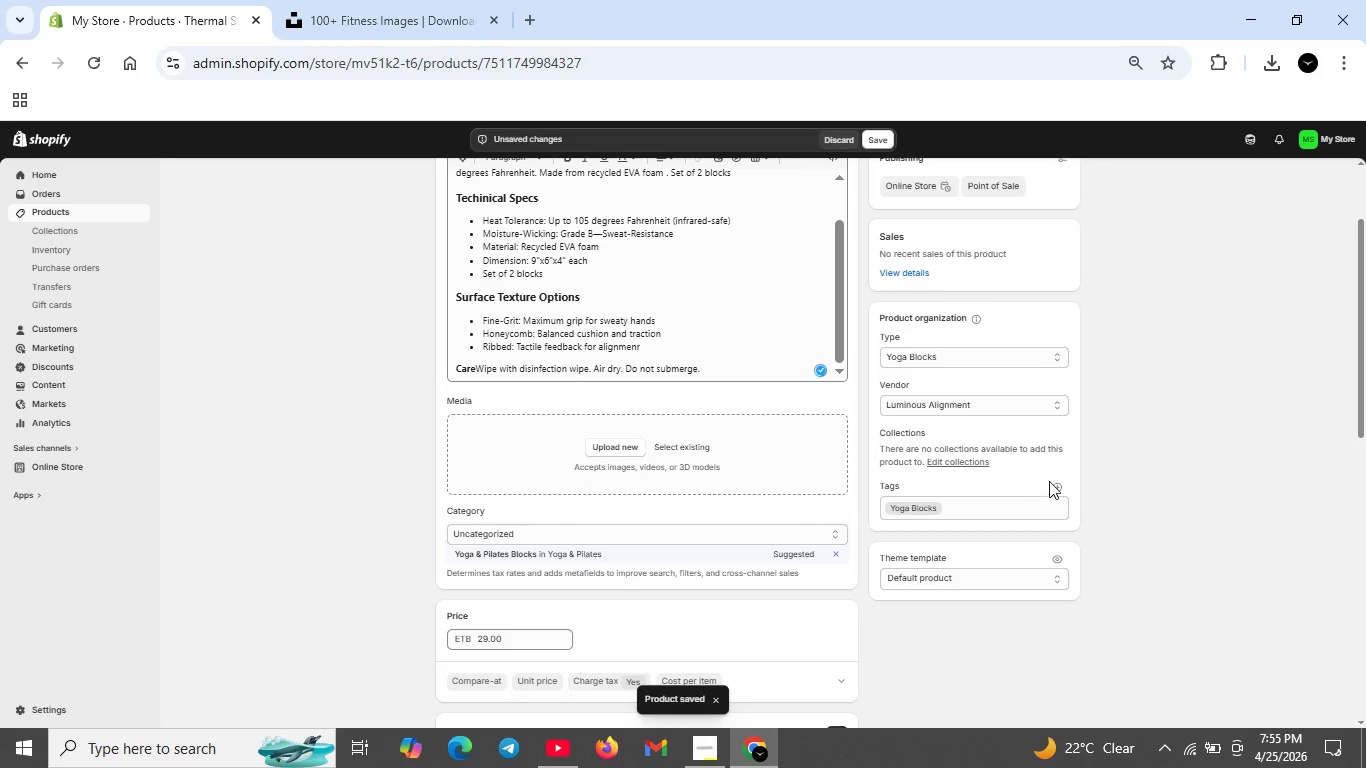 
left_click([1060, 486])
 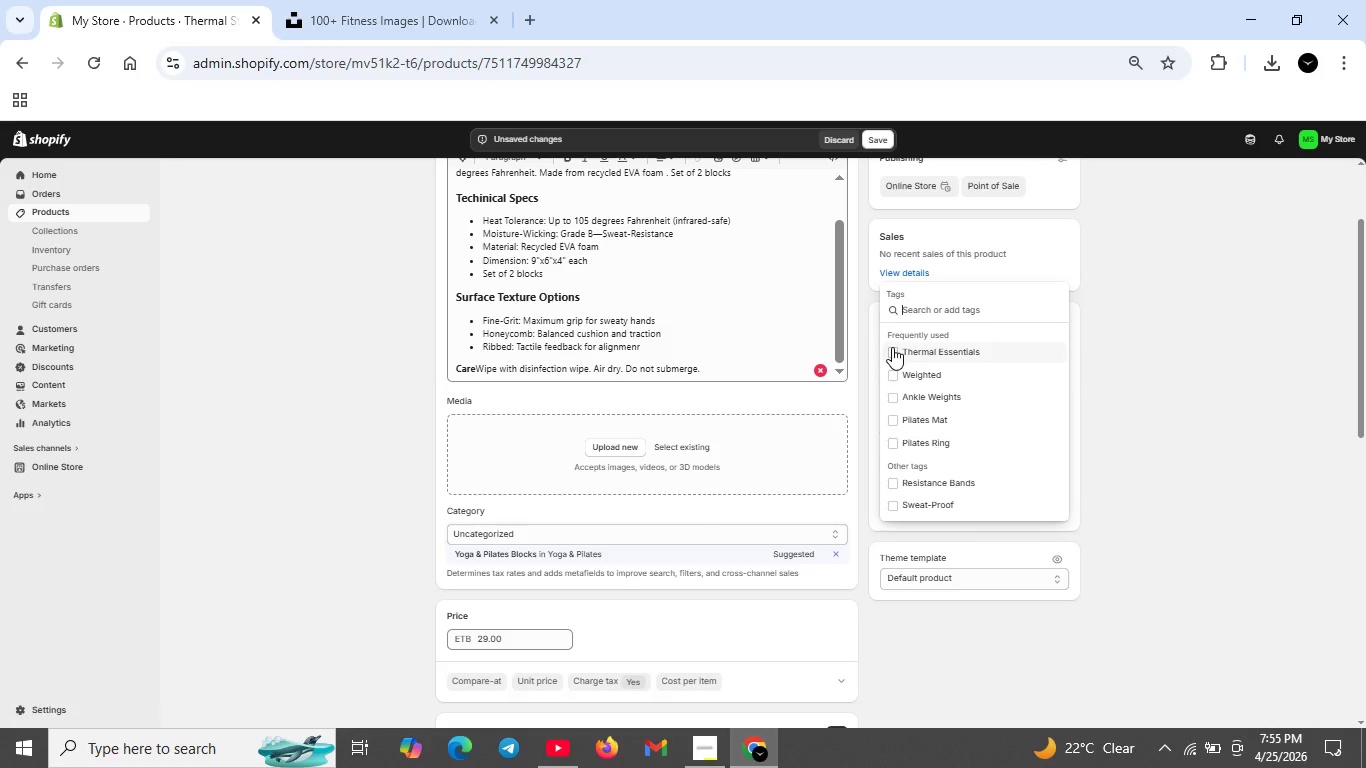 
left_click([895, 347])
 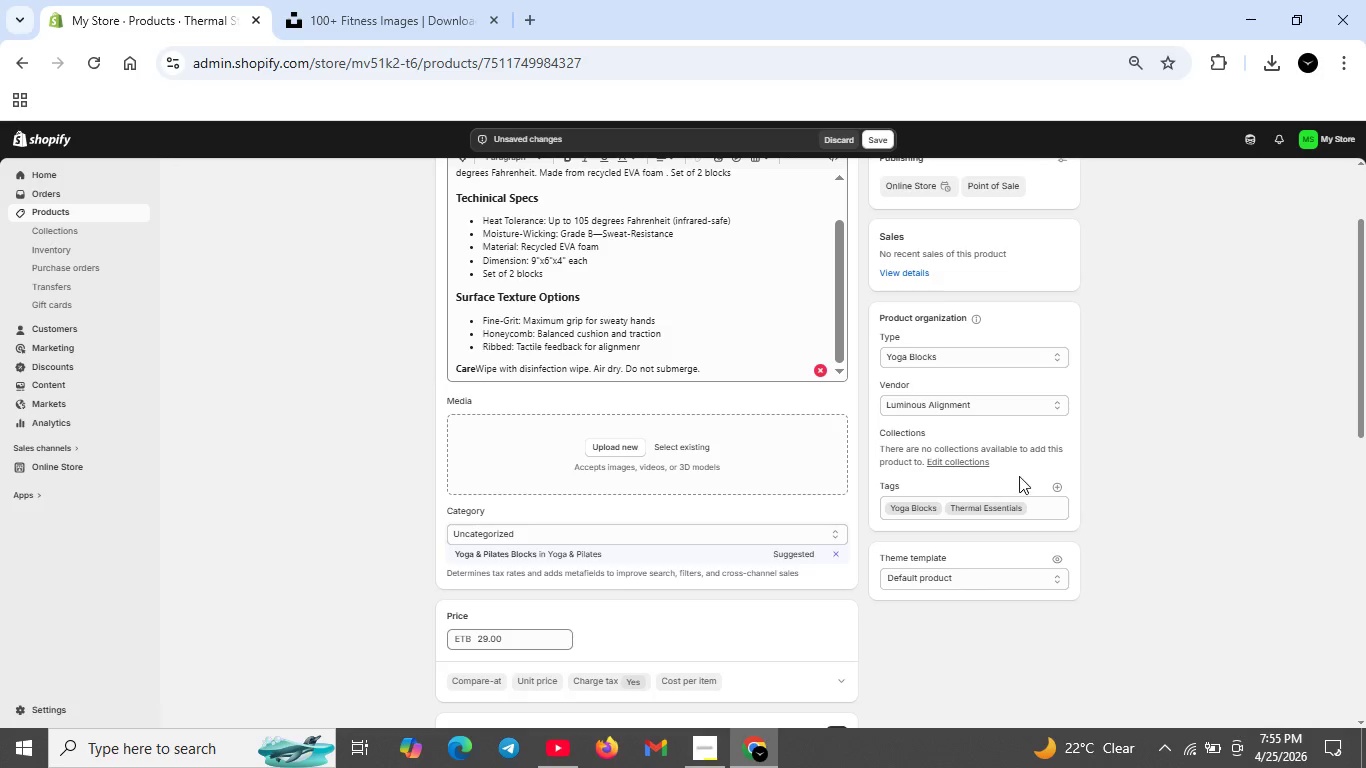 
scroll: coordinate [819, 400], scroll_direction: up, amount: 2.0
 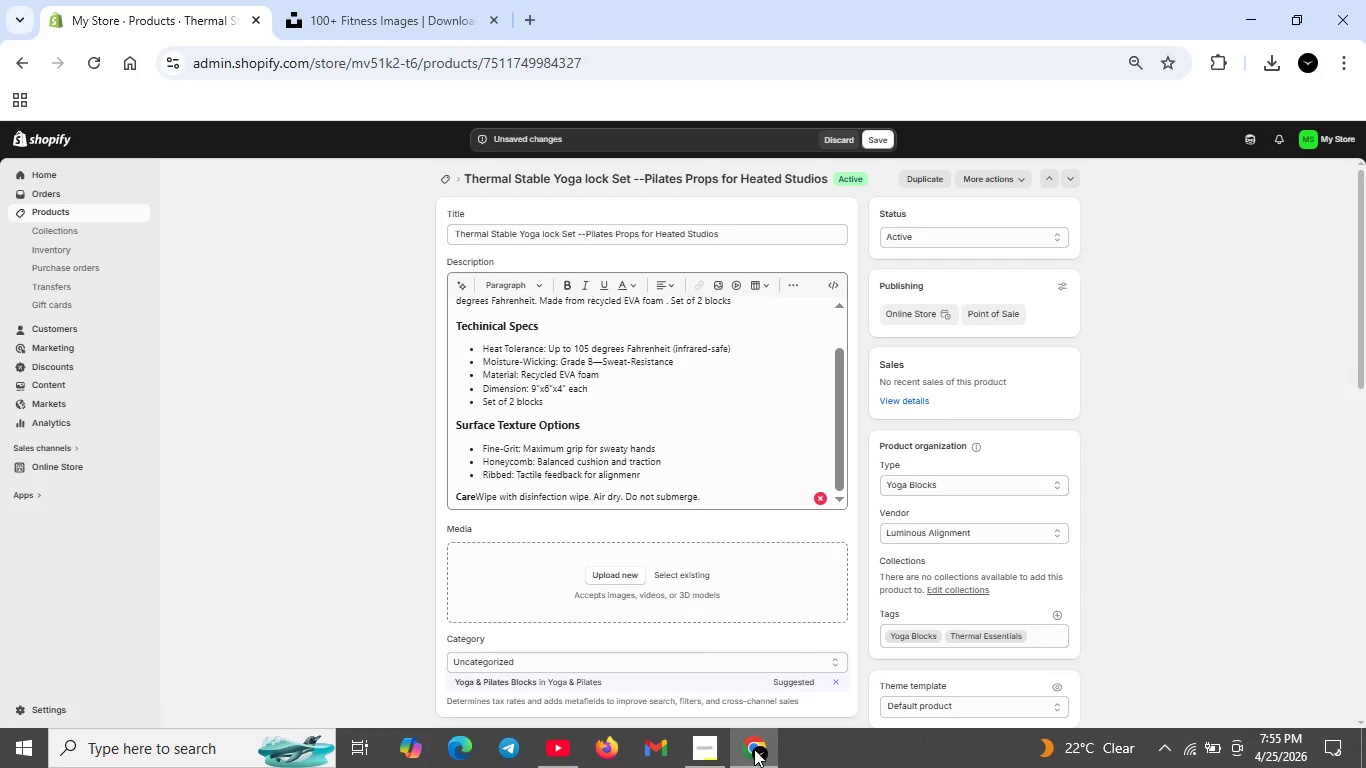 
left_click([711, 744])